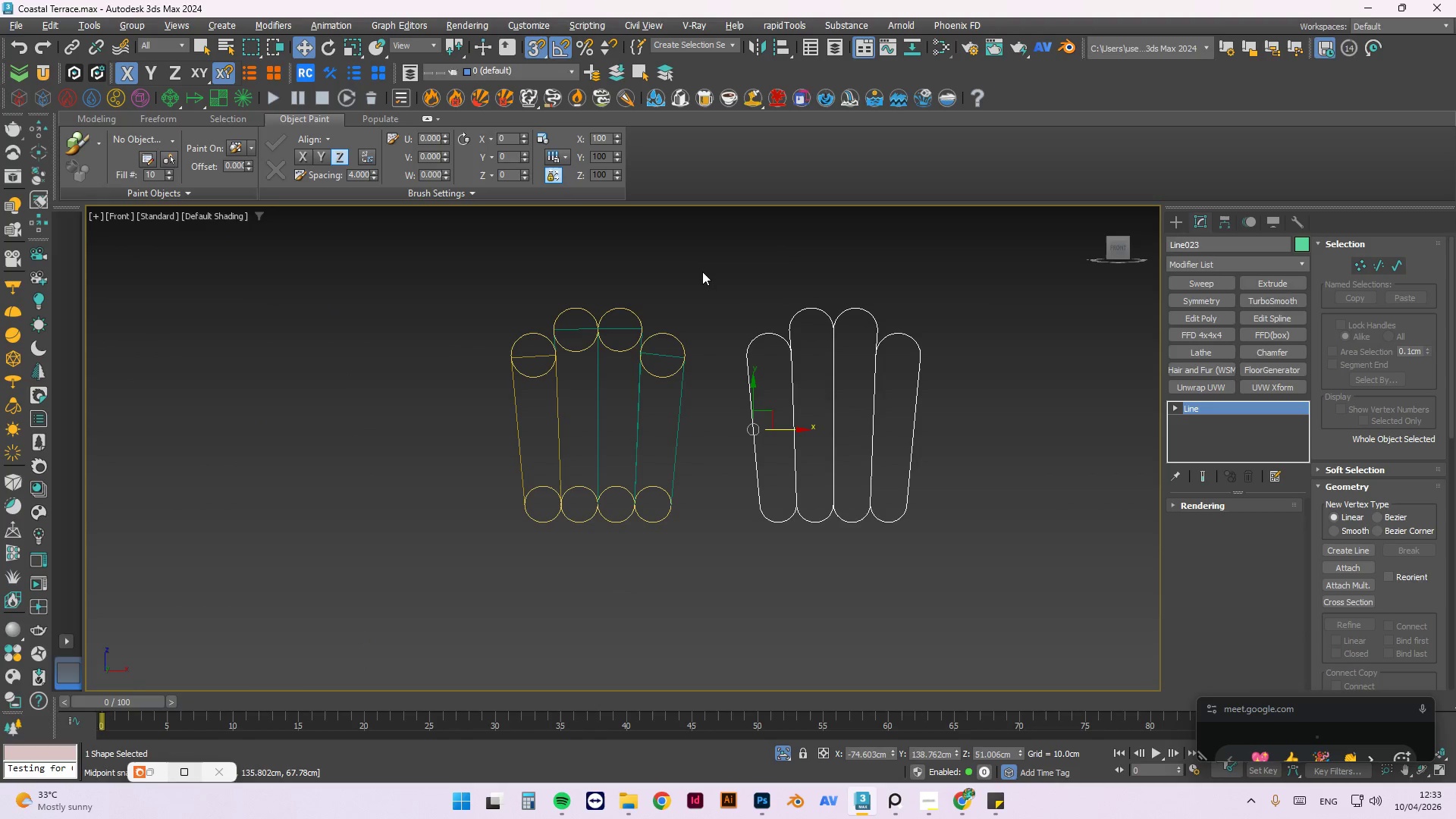 
left_click_drag(start_coordinate=[697, 260], to_coordinate=[463, 623])
 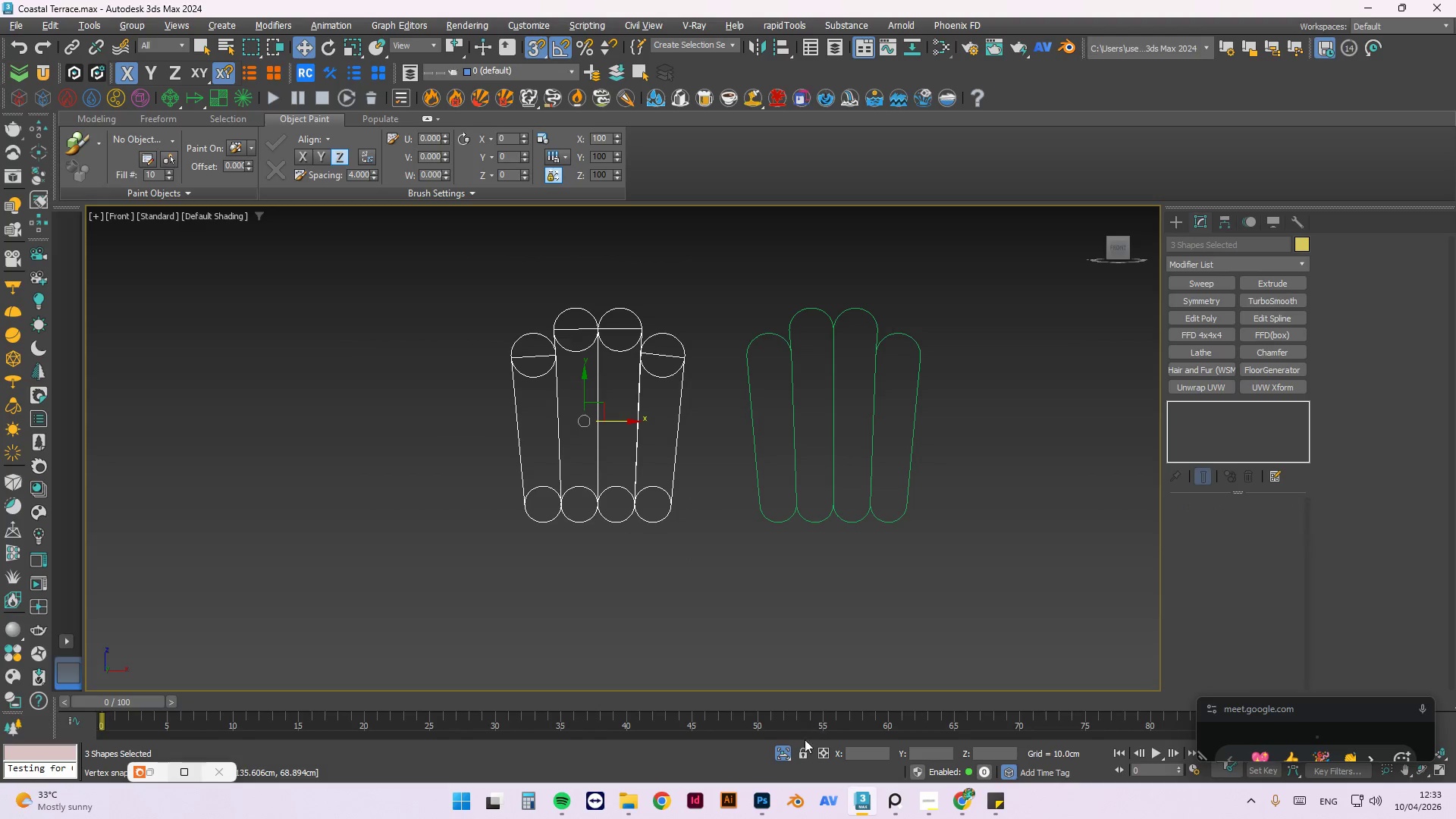 
left_click([789, 750])
 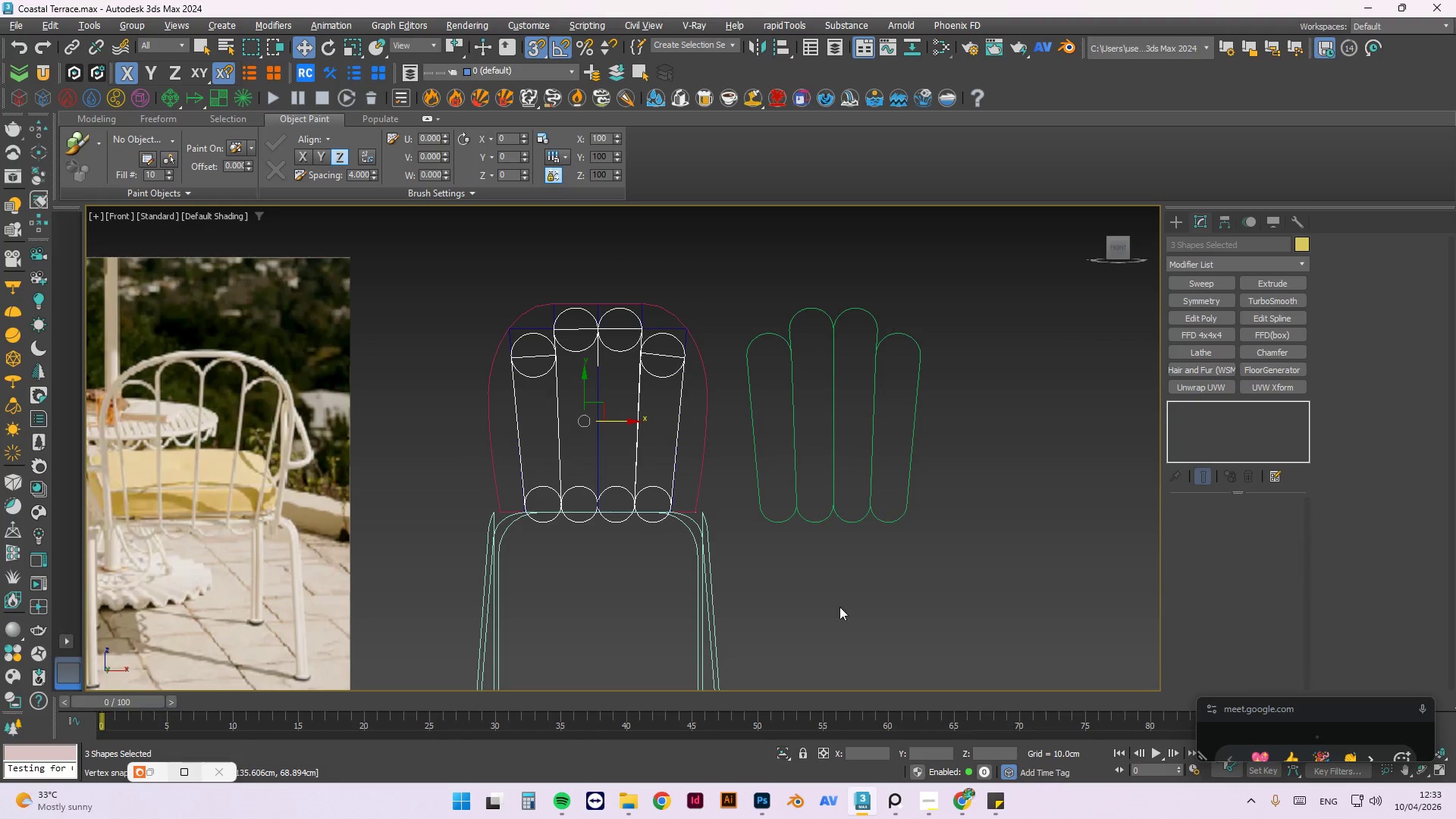 
scroll: coordinate [864, 497], scroll_direction: down, amount: 1.0
 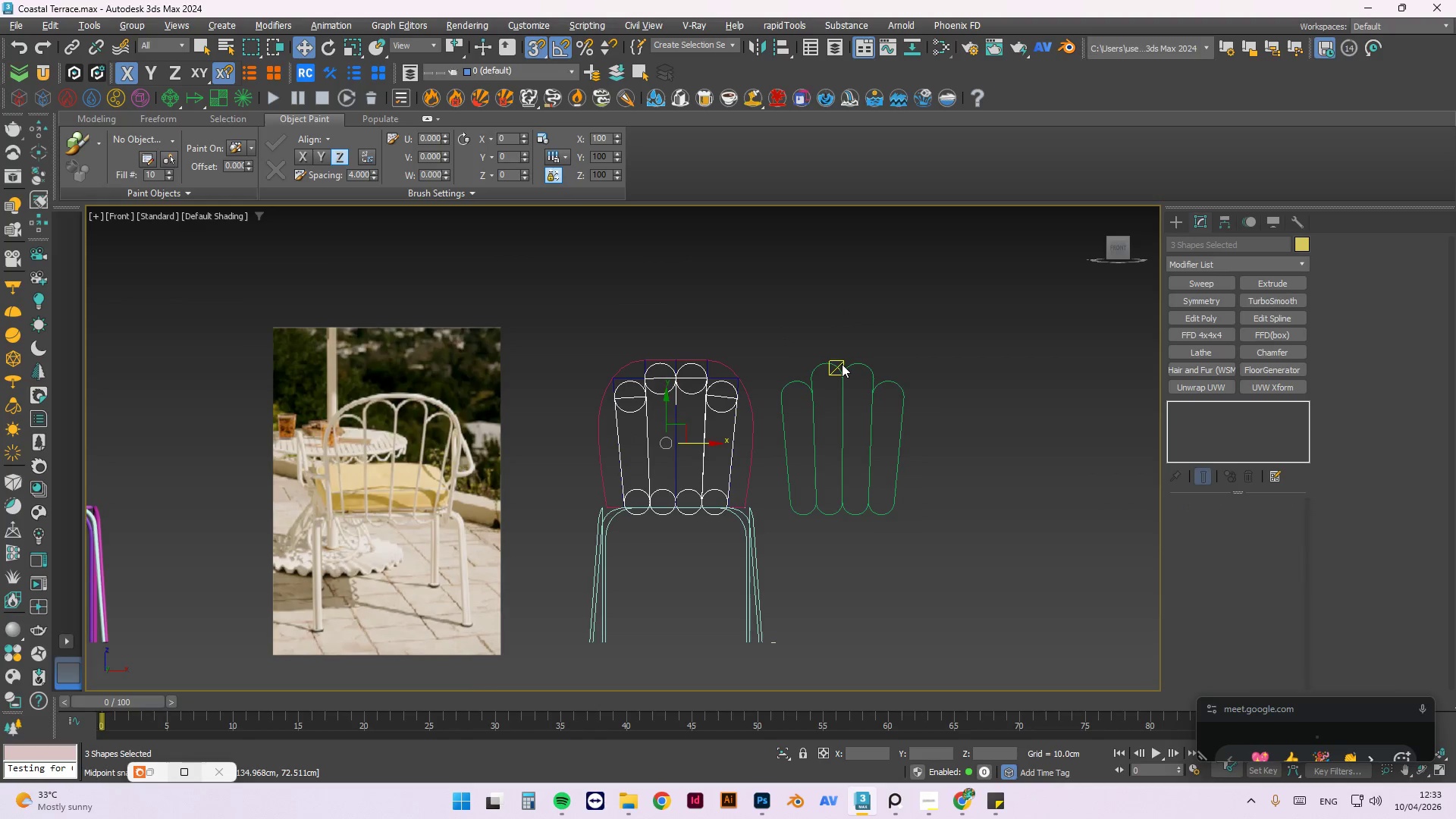 
key(Escape)
 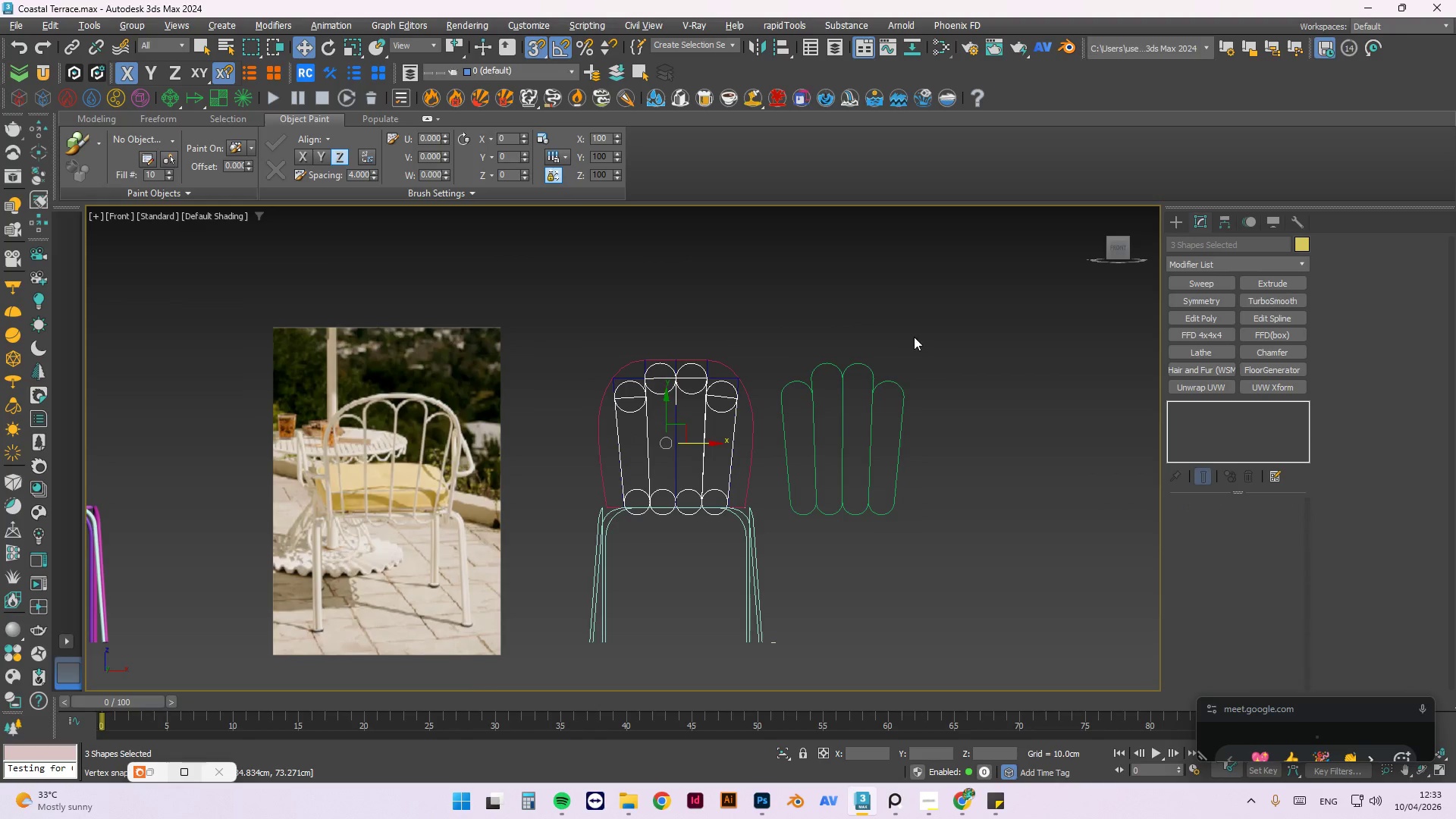 
left_click([910, 340])
 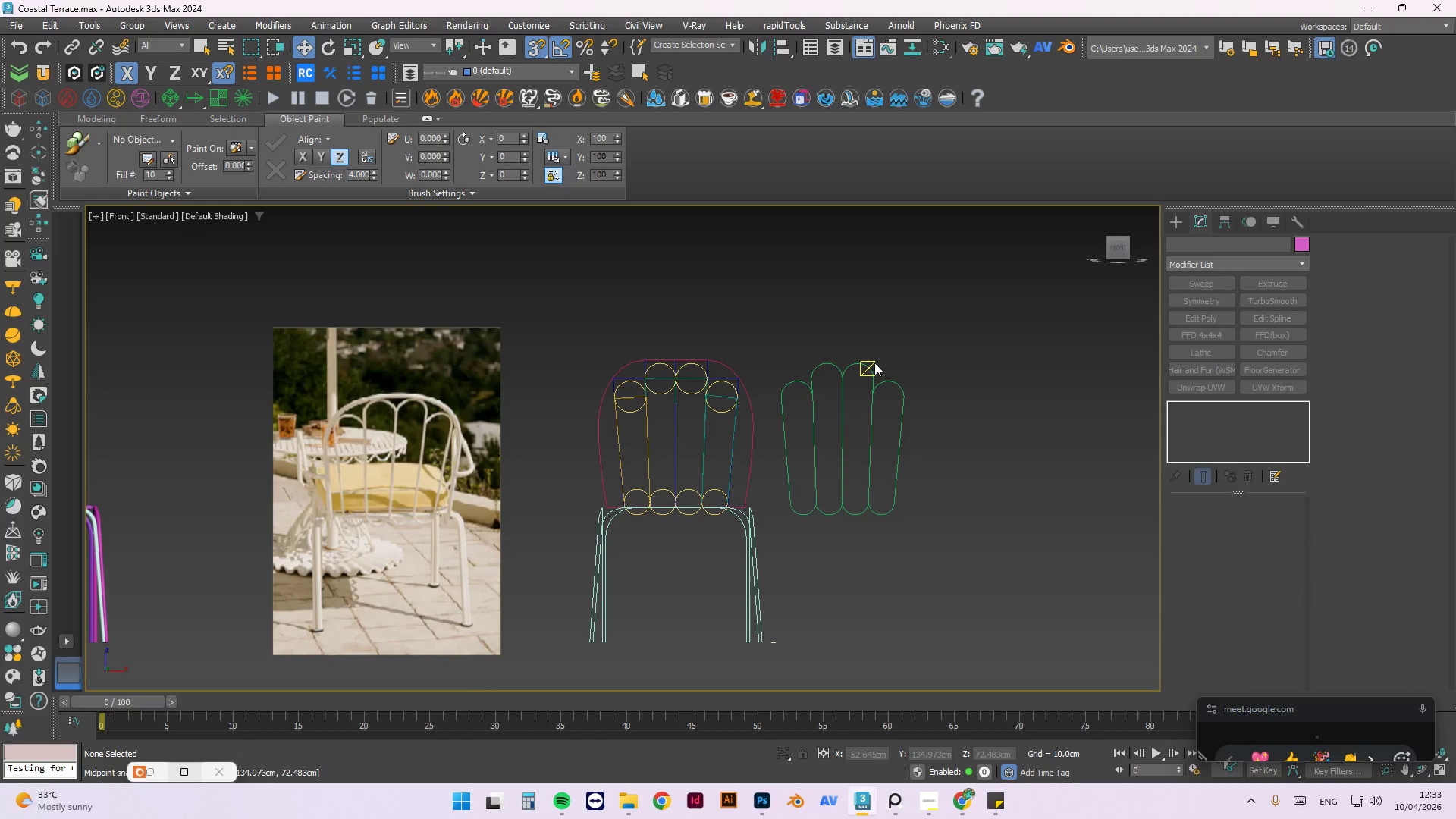 
left_click([874, 363])
 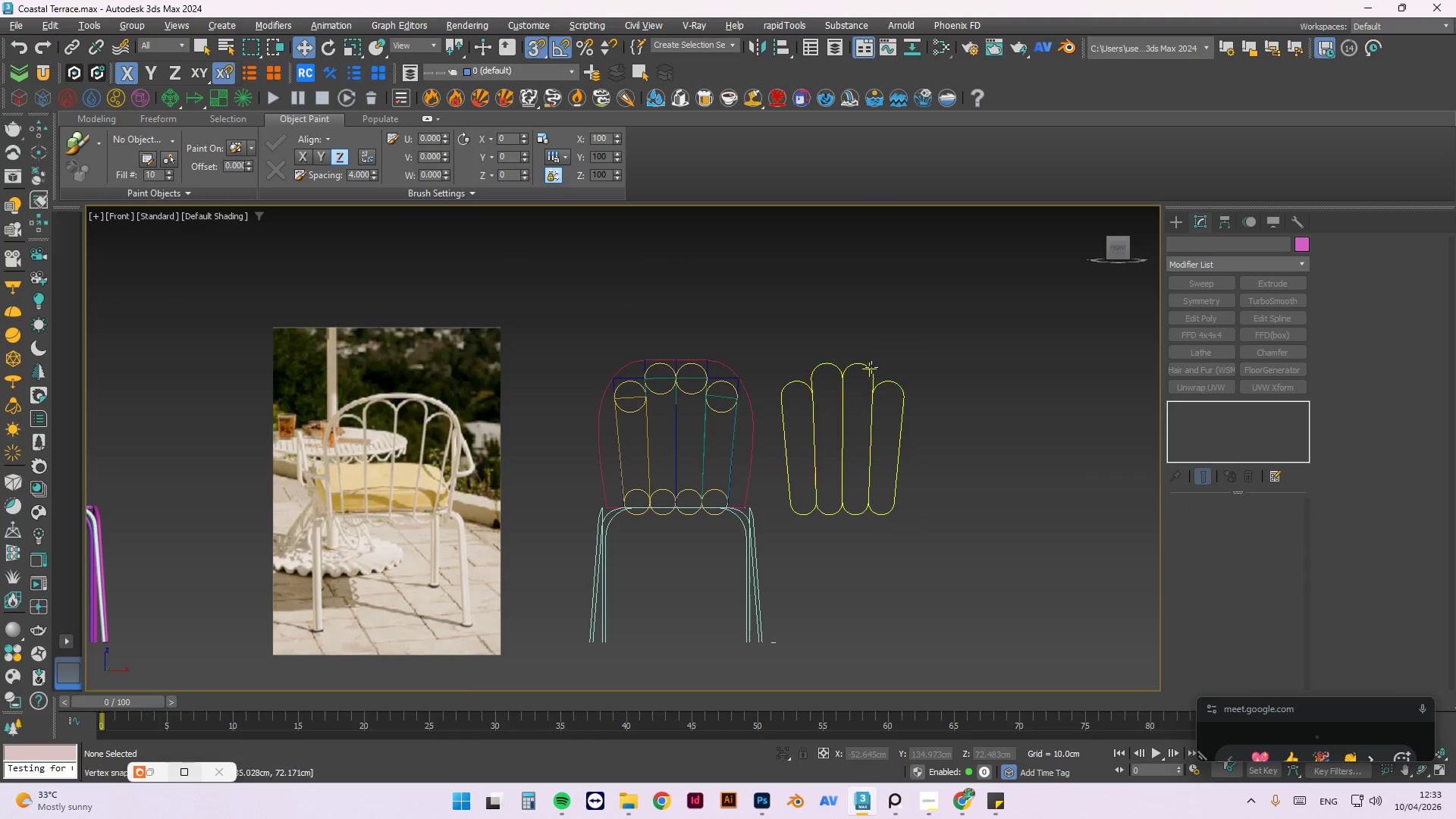 
left_click([871, 367])
 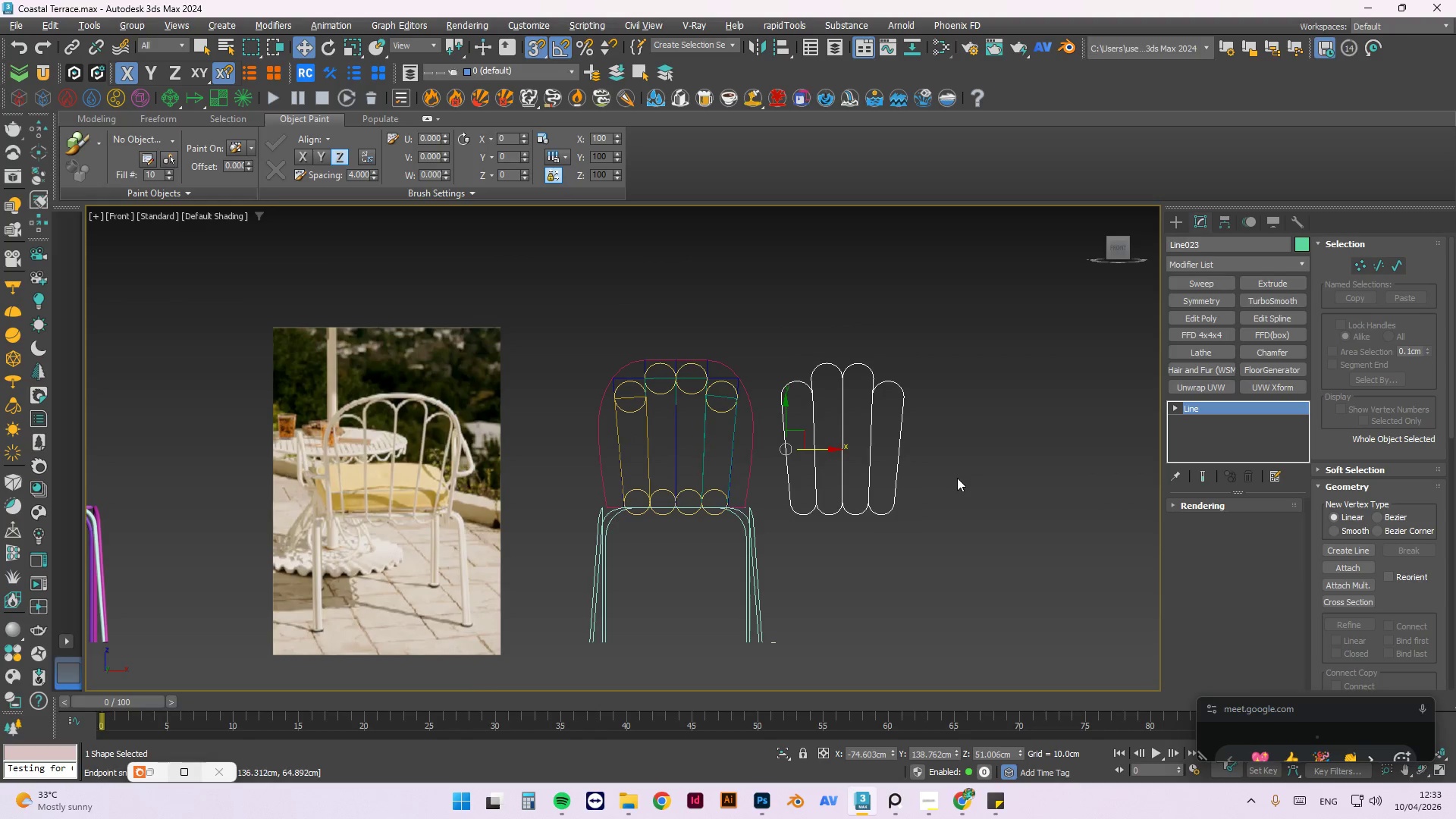 
hold_key(key=AltLeft, duration=0.64)
 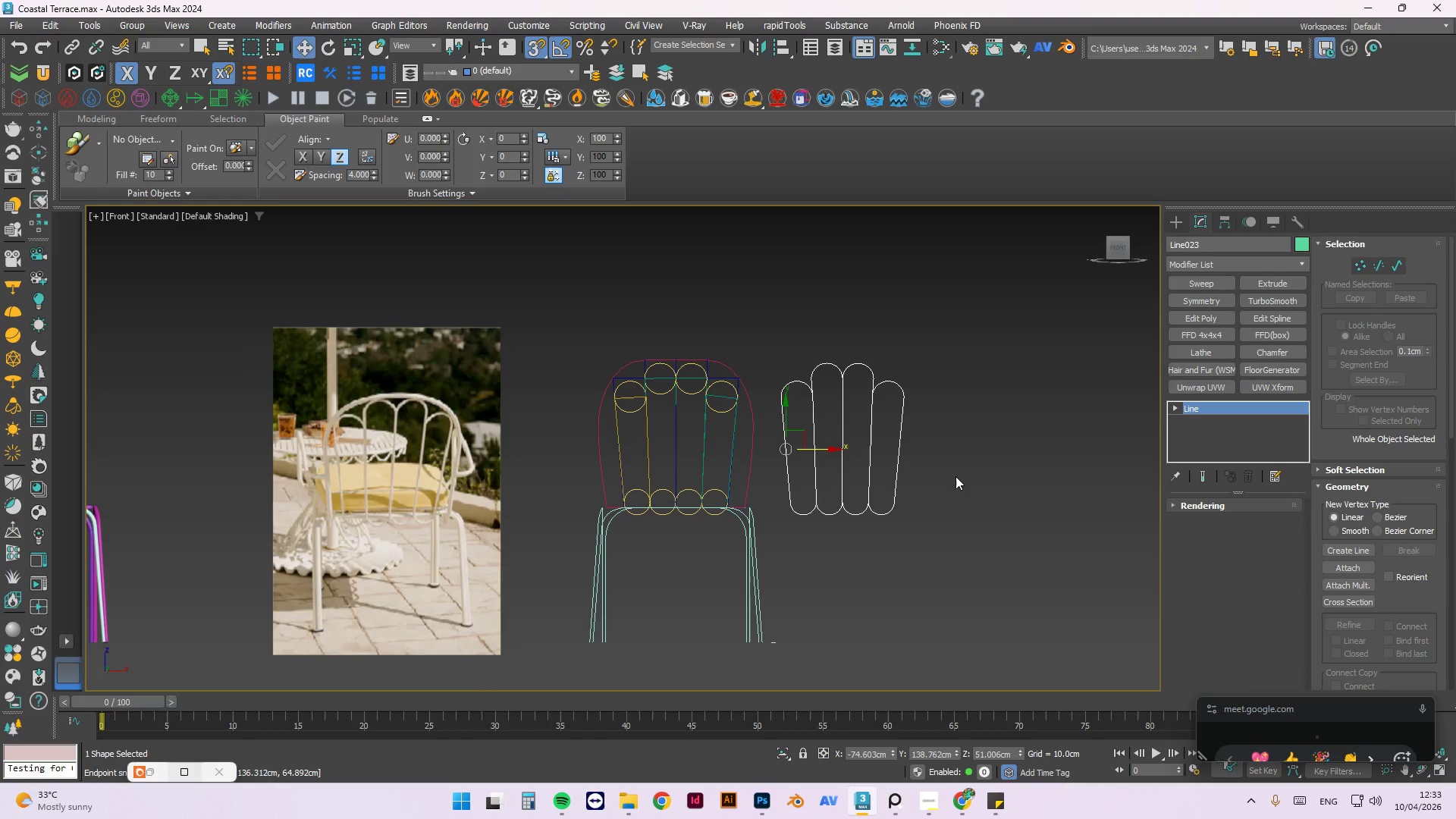 
key(Alt+A)
 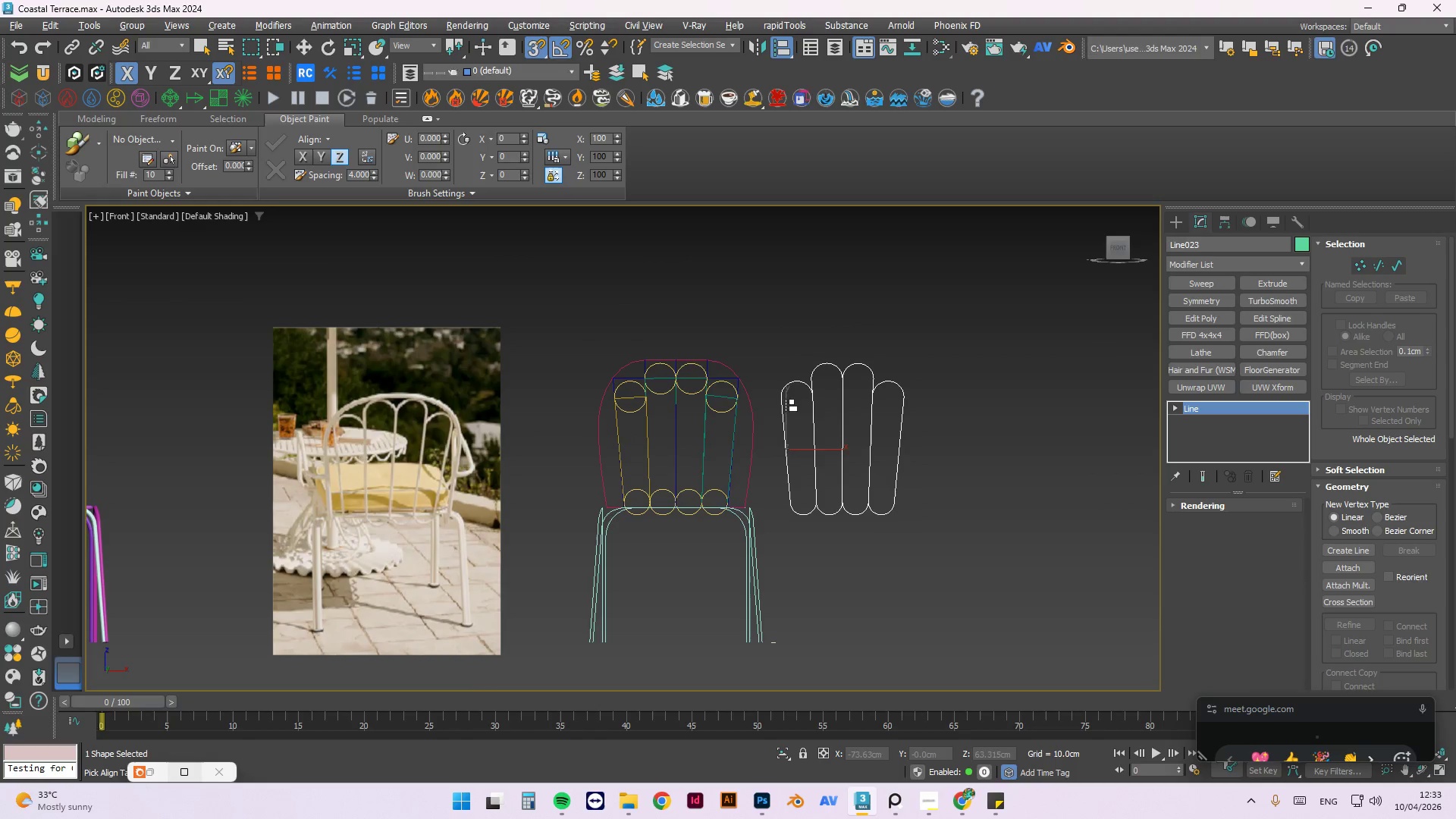 
scroll: coordinate [701, 423], scroll_direction: up, amount: 1.0
 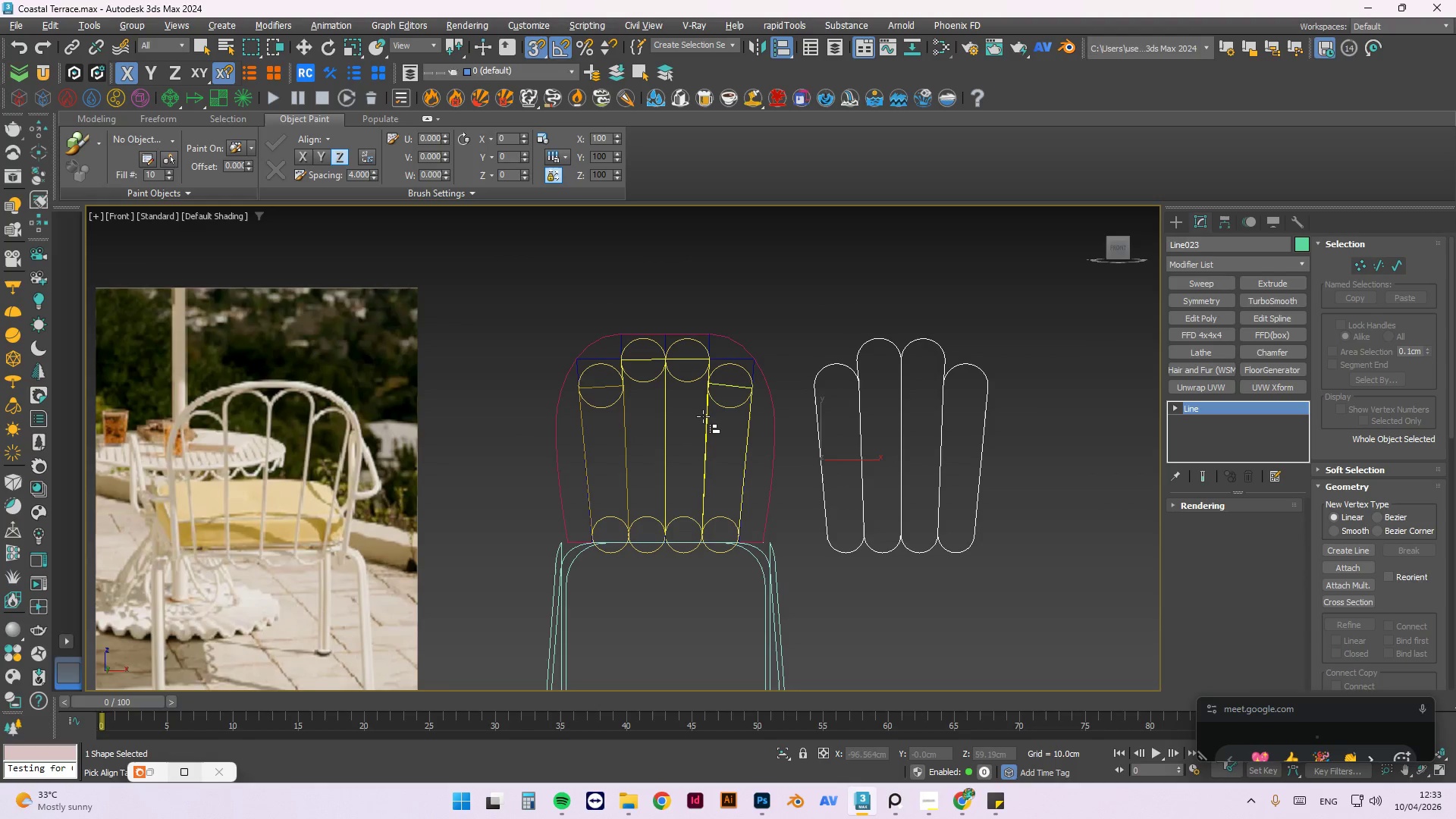 
left_click([703, 416])
 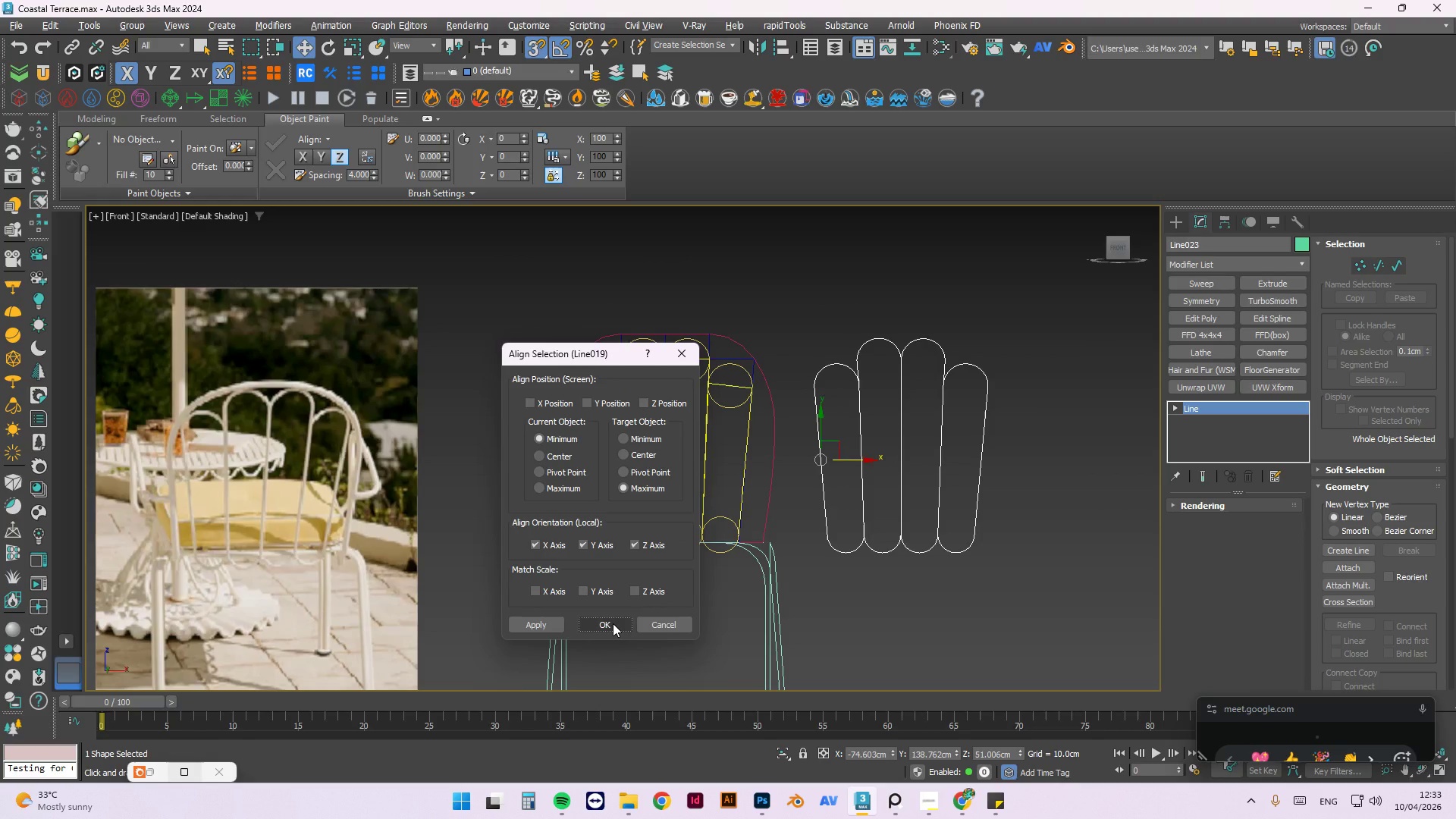 
left_click([613, 623])
 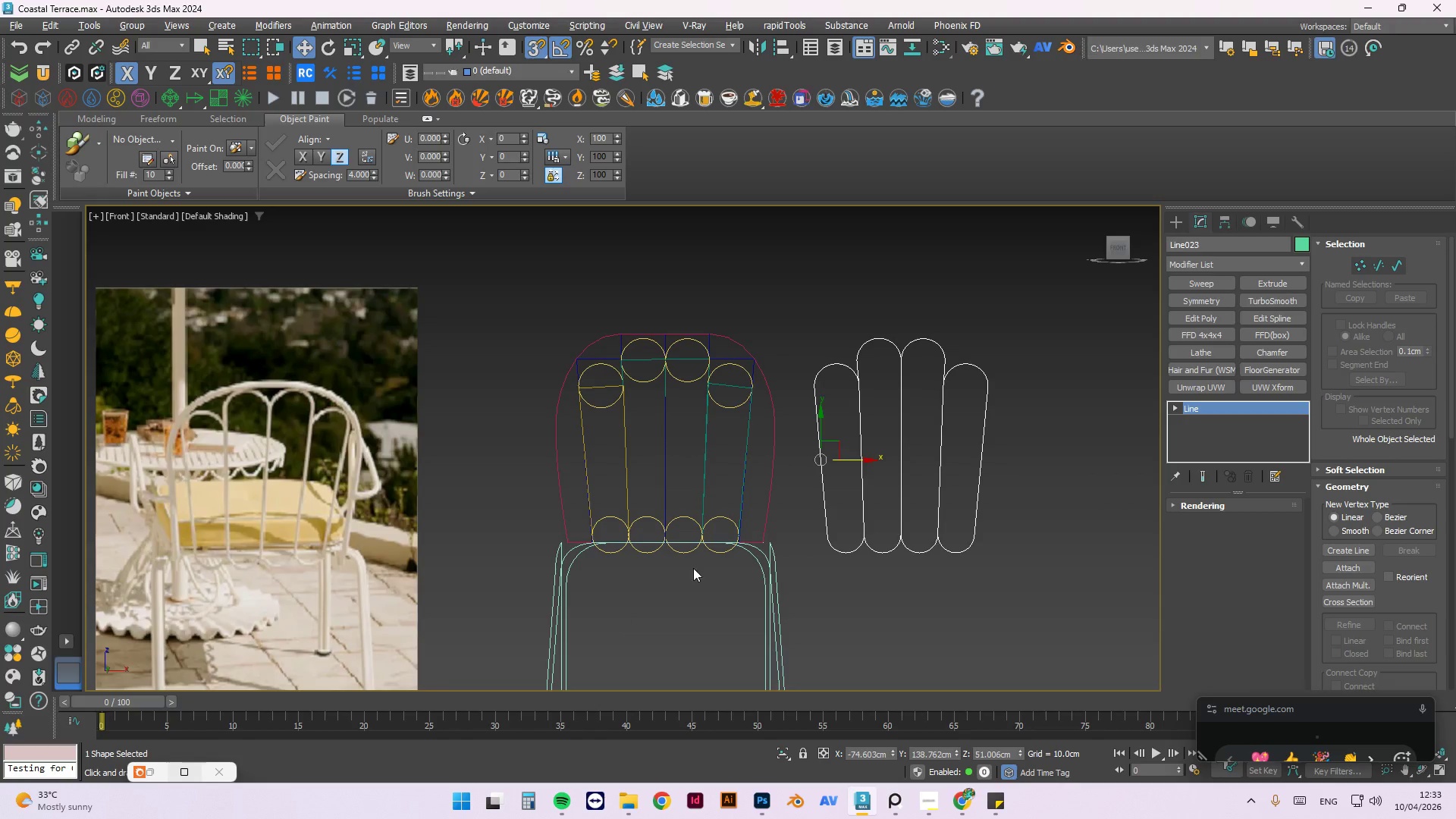 
key(Escape)
 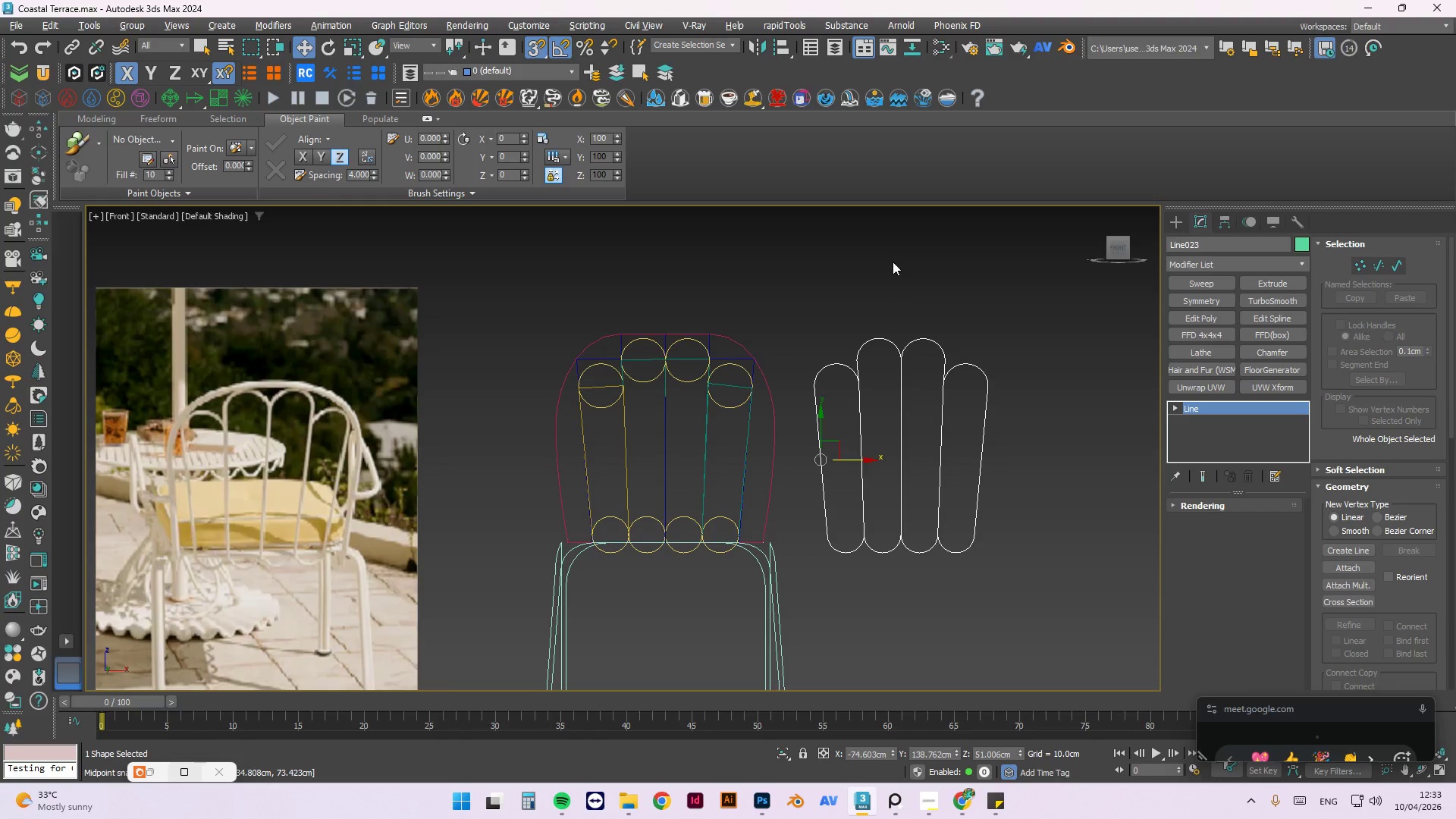 
left_click([893, 262])
 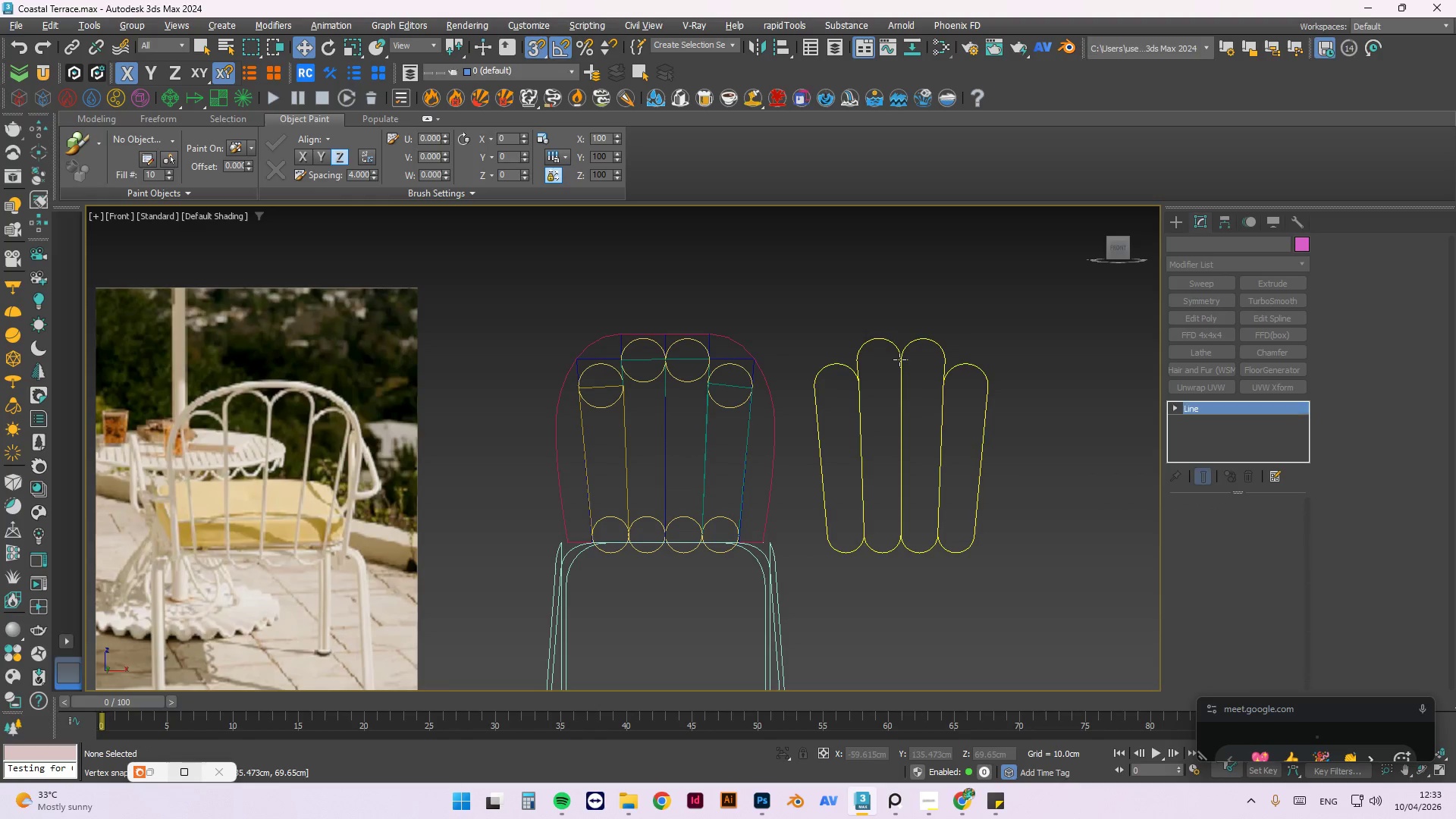 
double_click([903, 362])
 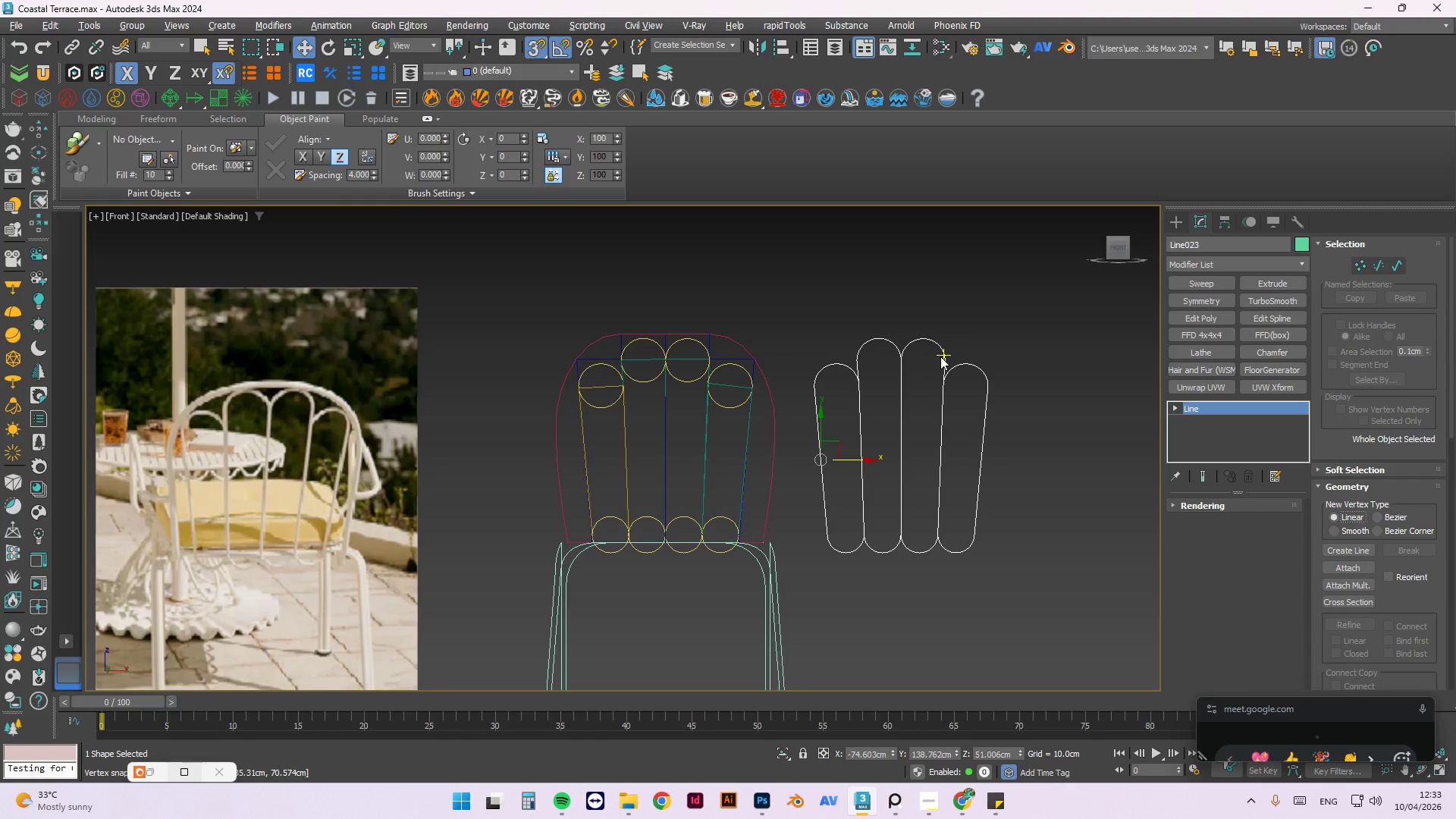 
key(Alt+Y)
 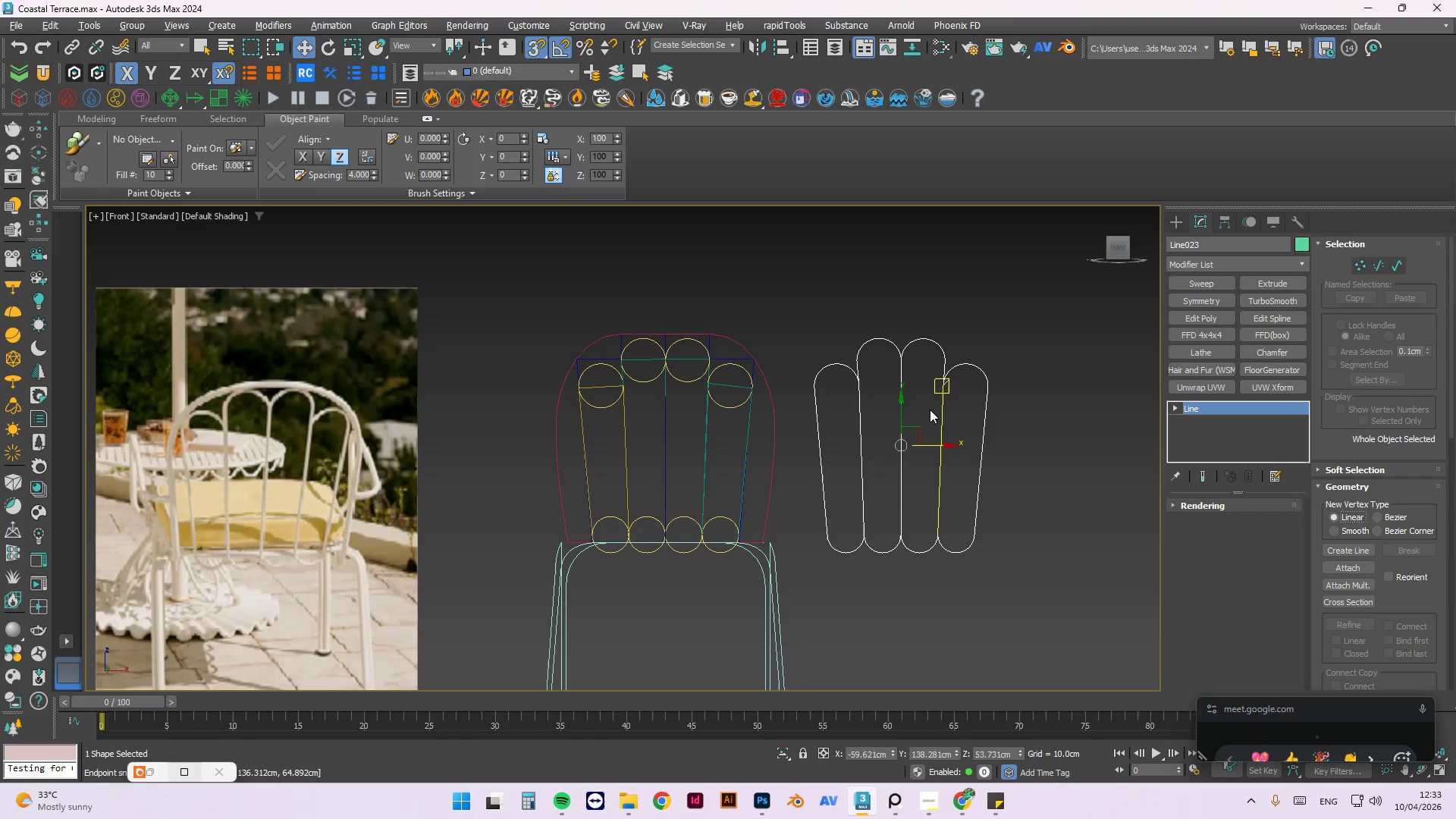 
key(Alt+A)
 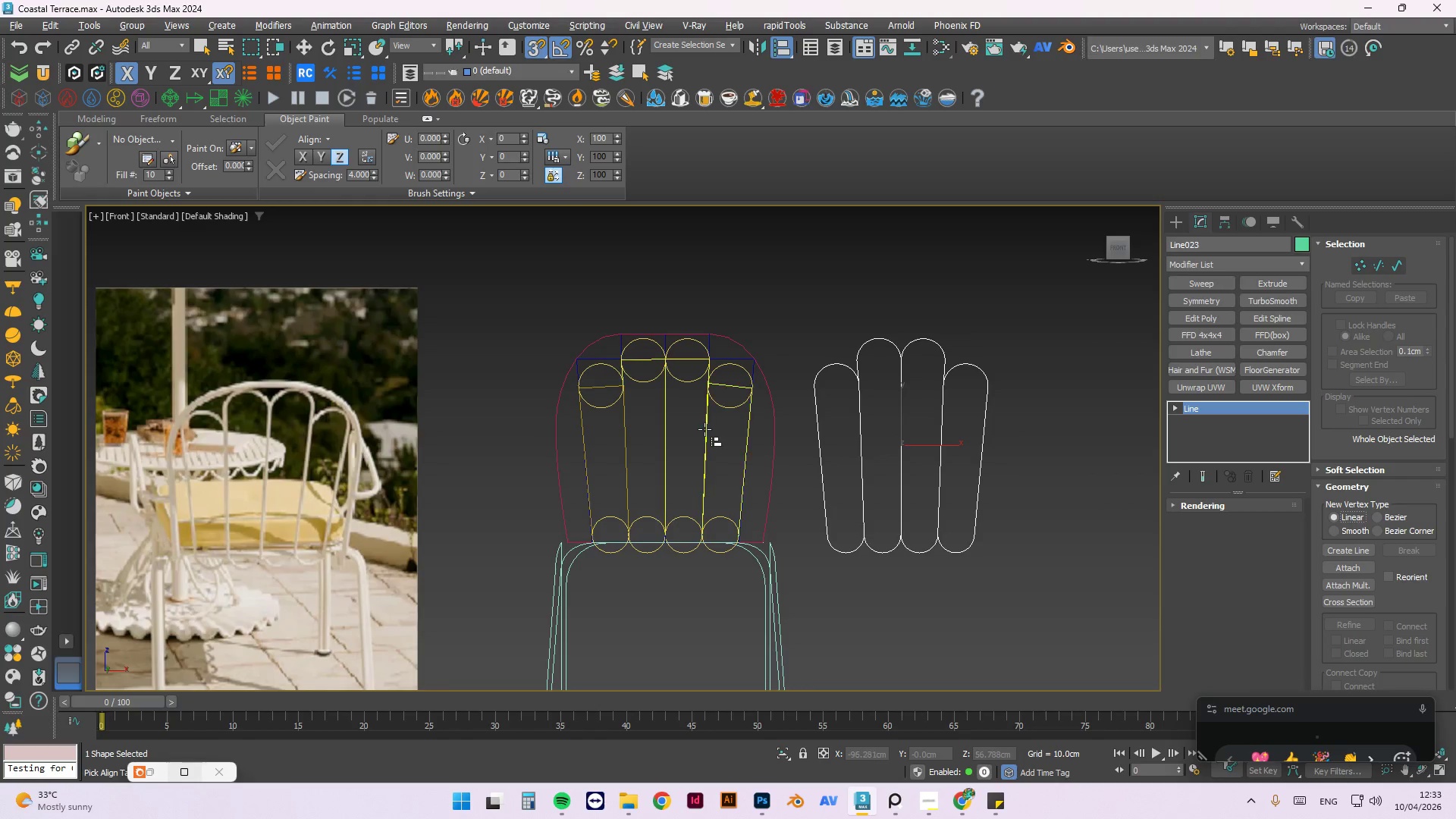 
left_click([704, 429])
 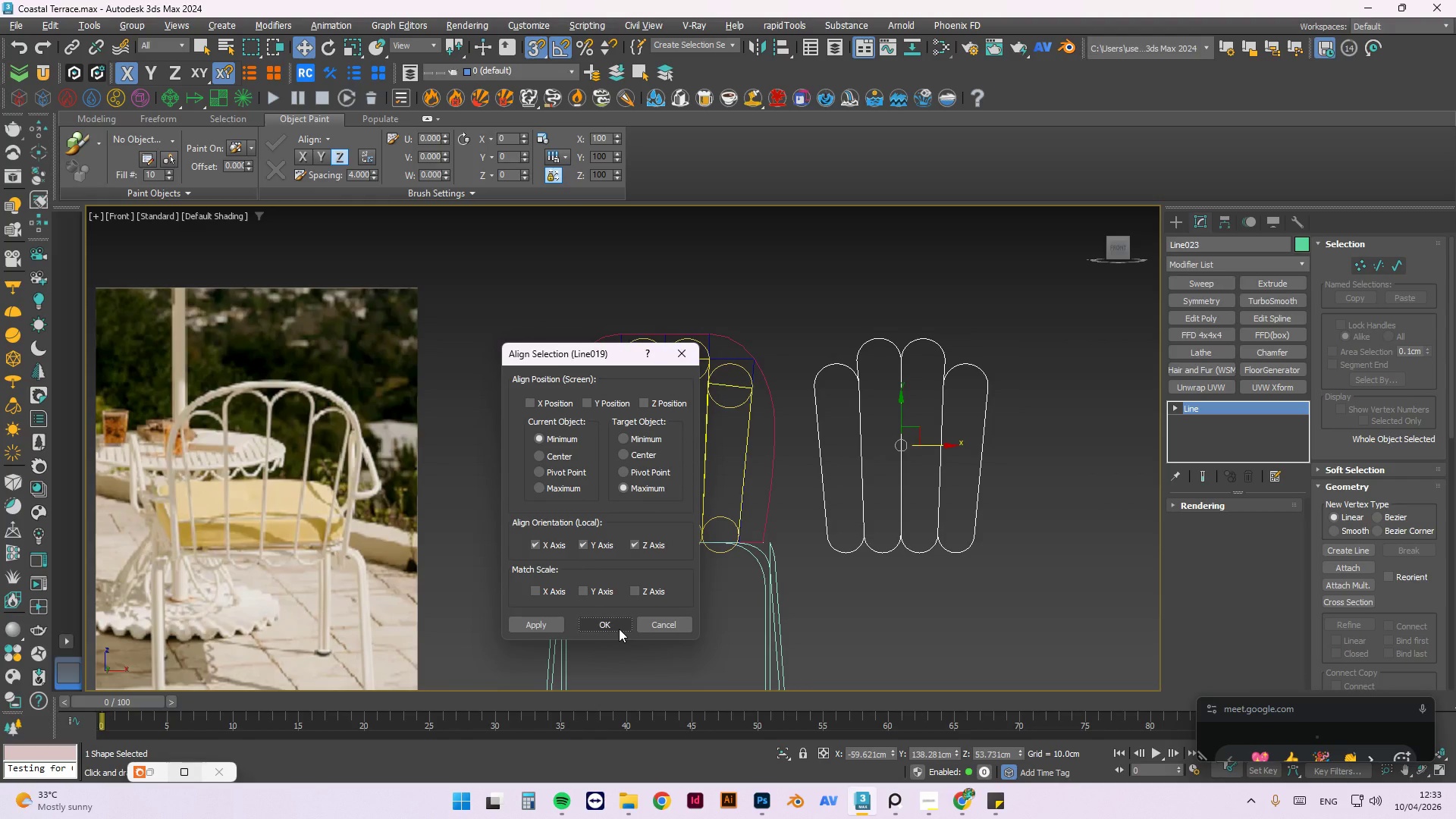 
left_click([619, 629])
 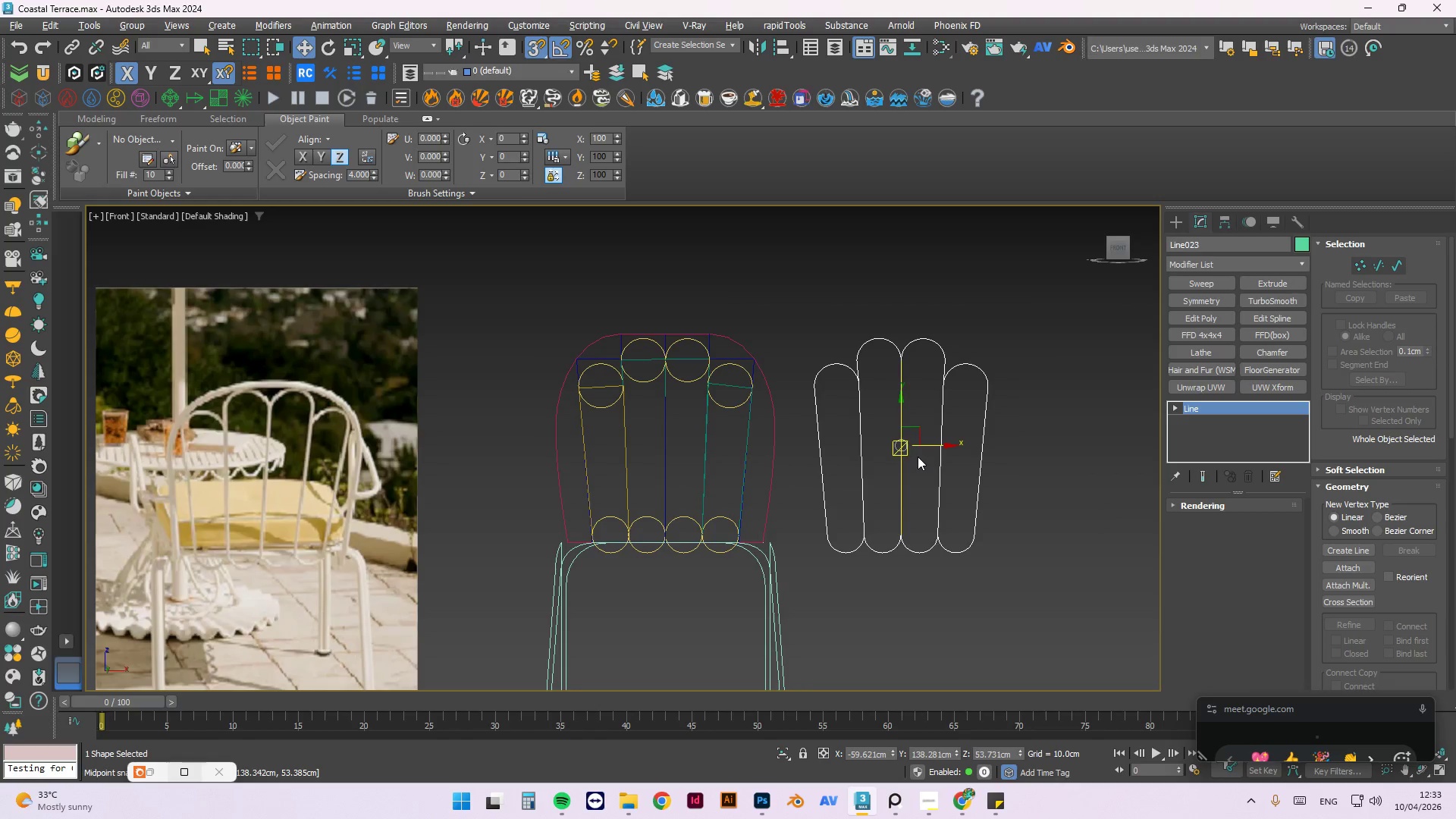 
left_click_drag(start_coordinate=[925, 447], to_coordinate=[669, 447])
 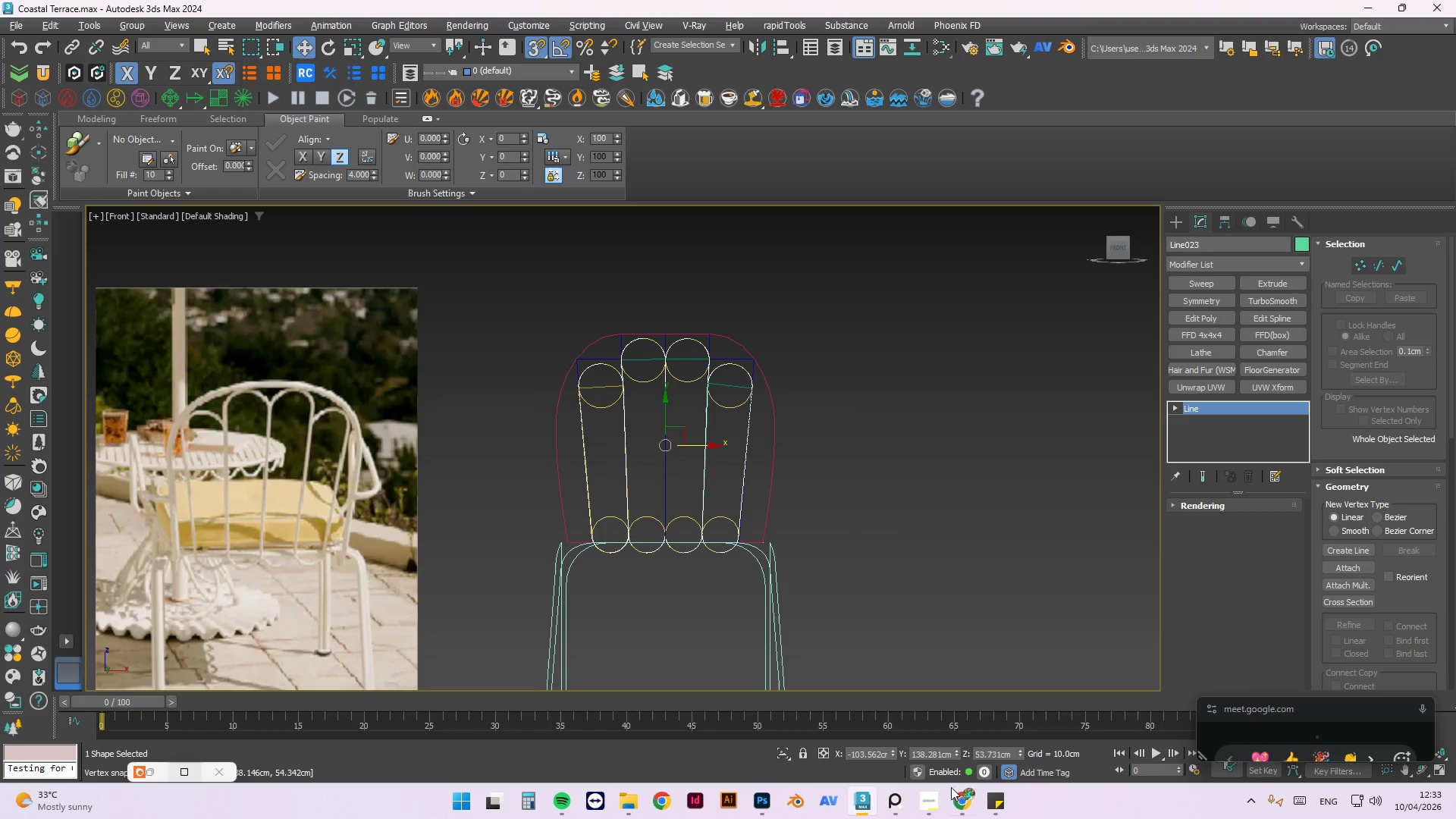 
left_click([935, 808])